 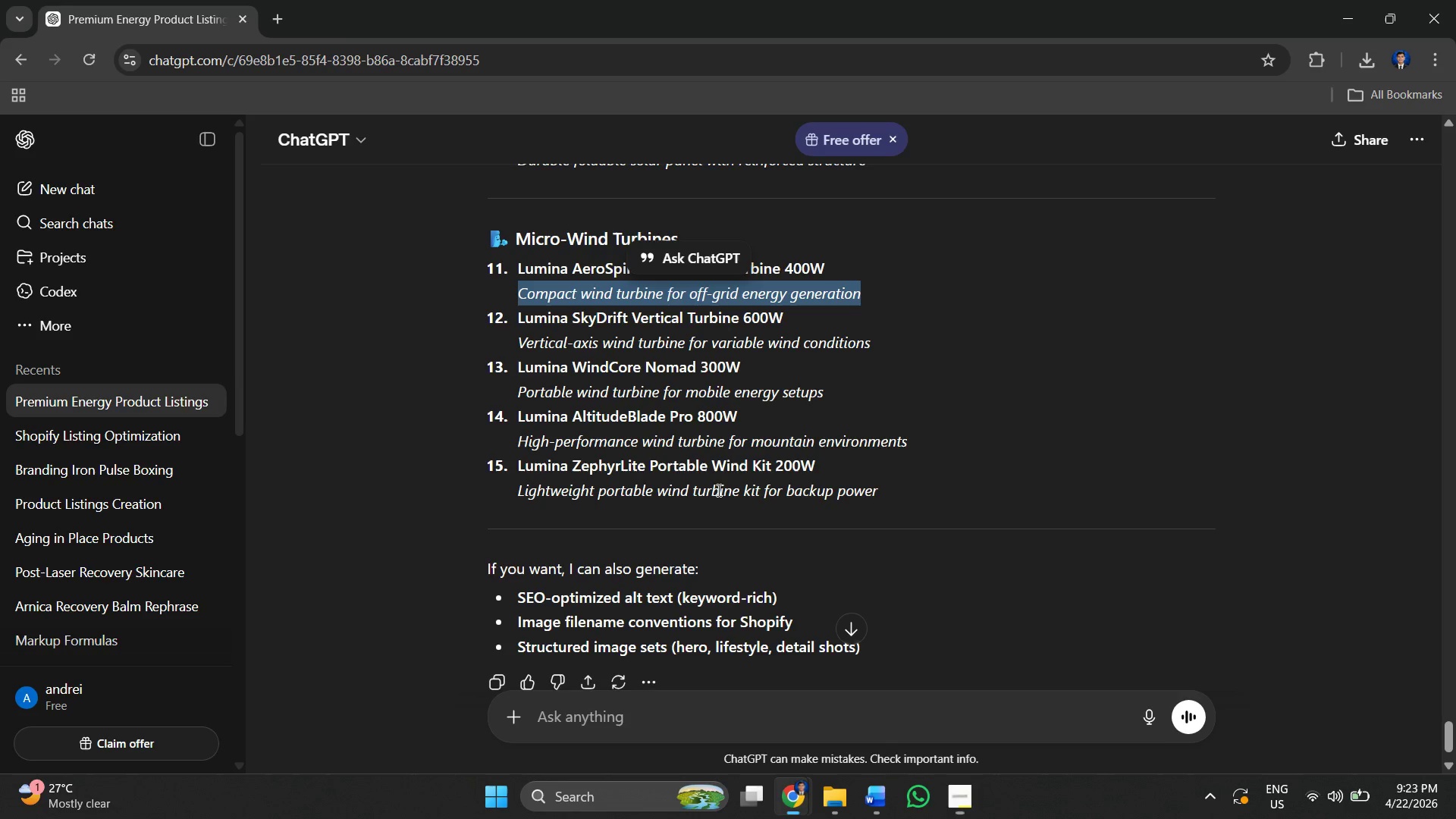 
left_click([759, 331])
 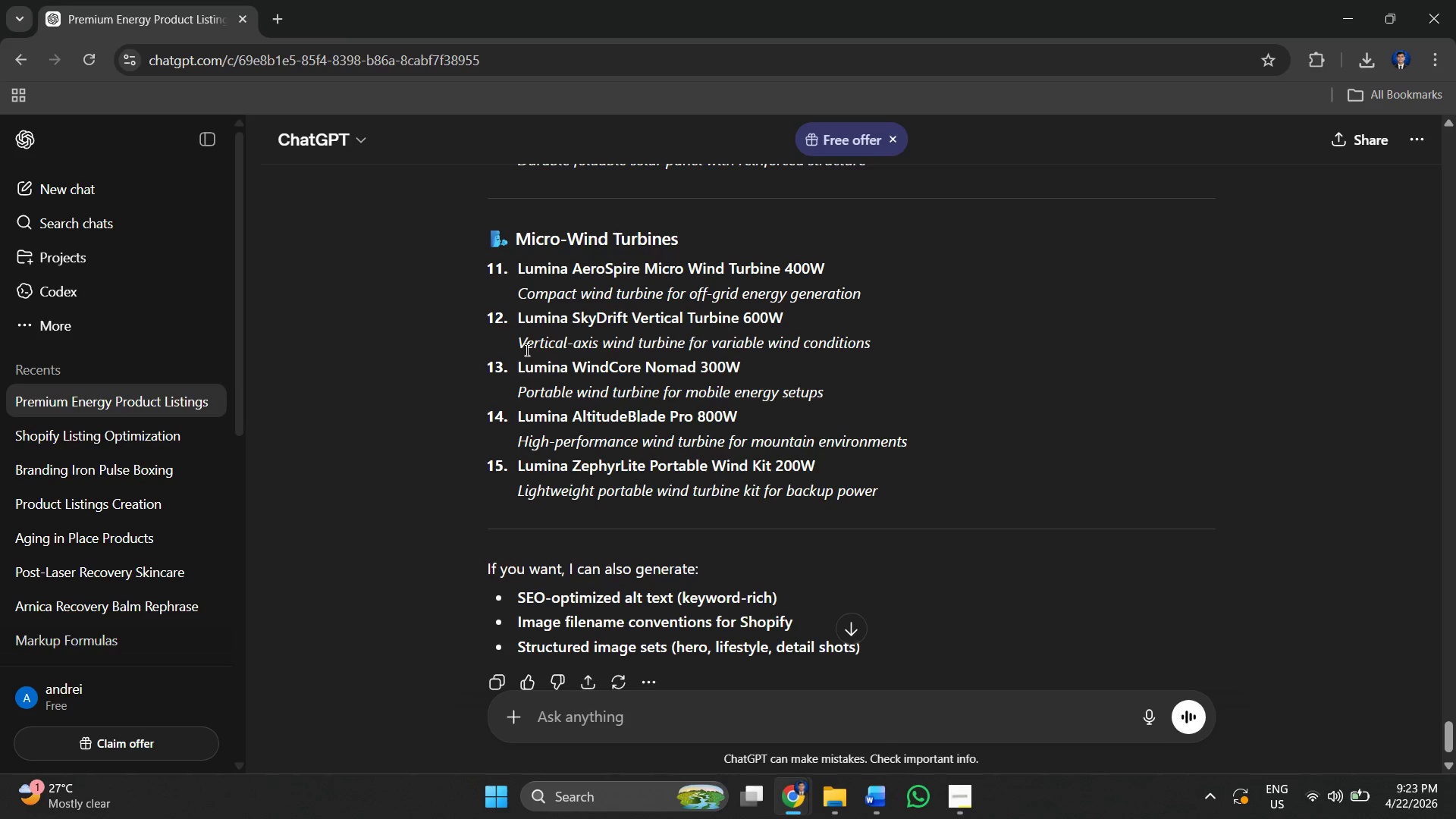 
left_click_drag(start_coordinate=[526, 349], to_coordinate=[810, 348])
 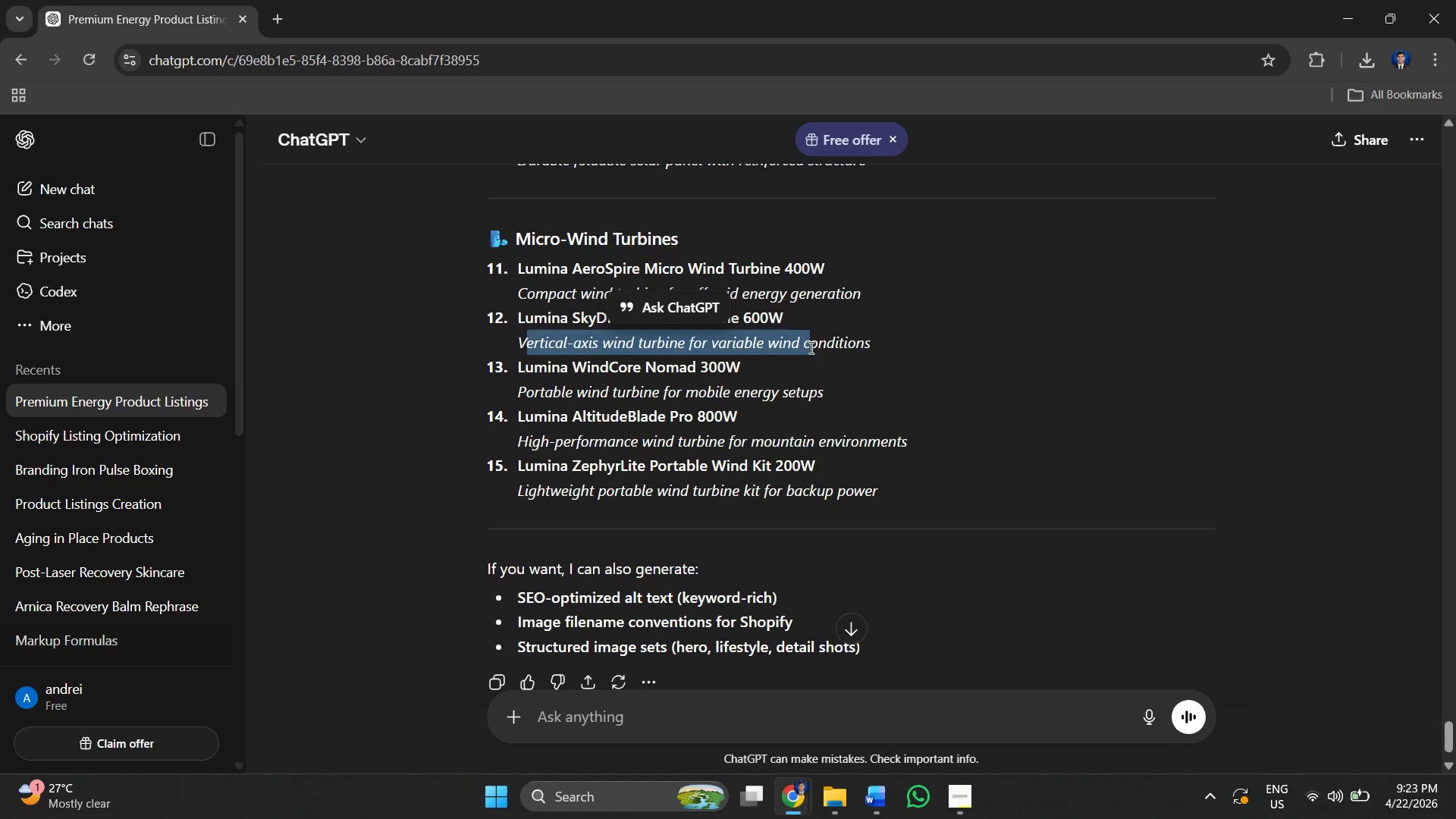 
left_click([810, 347])
 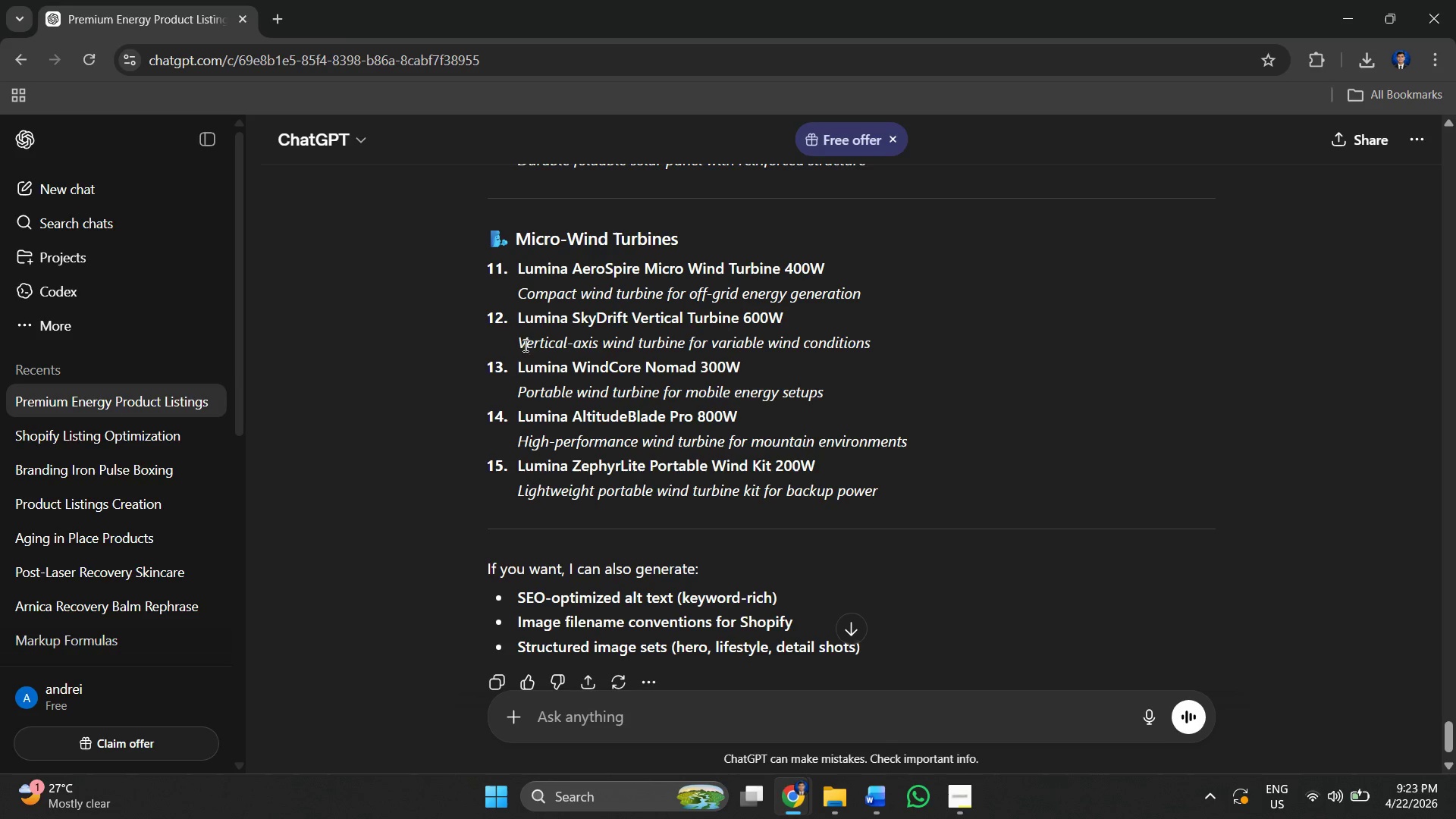 
left_click_drag(start_coordinate=[519, 341], to_coordinate=[1017, 344])
 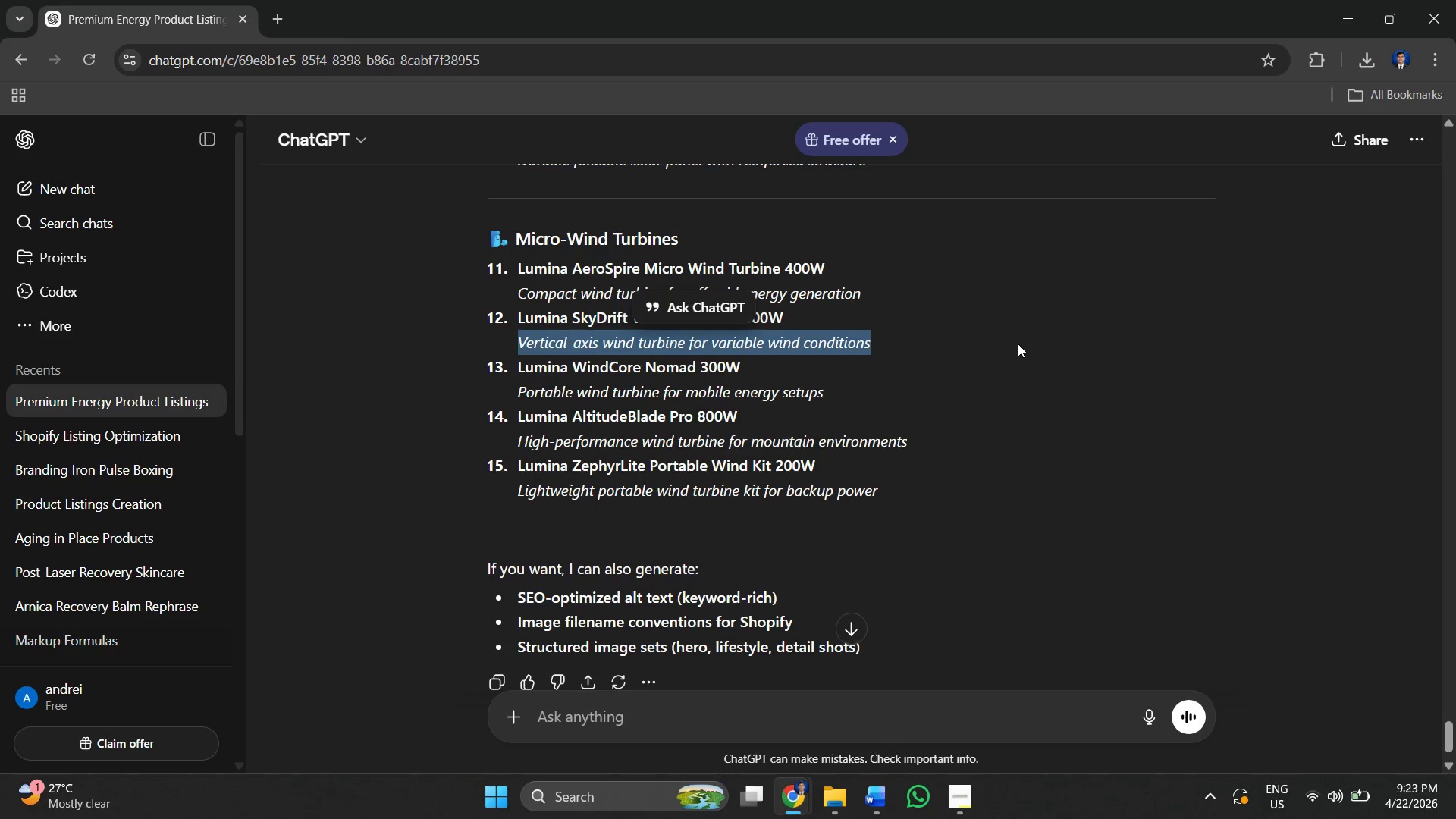 
key(Control+ControlLeft)
 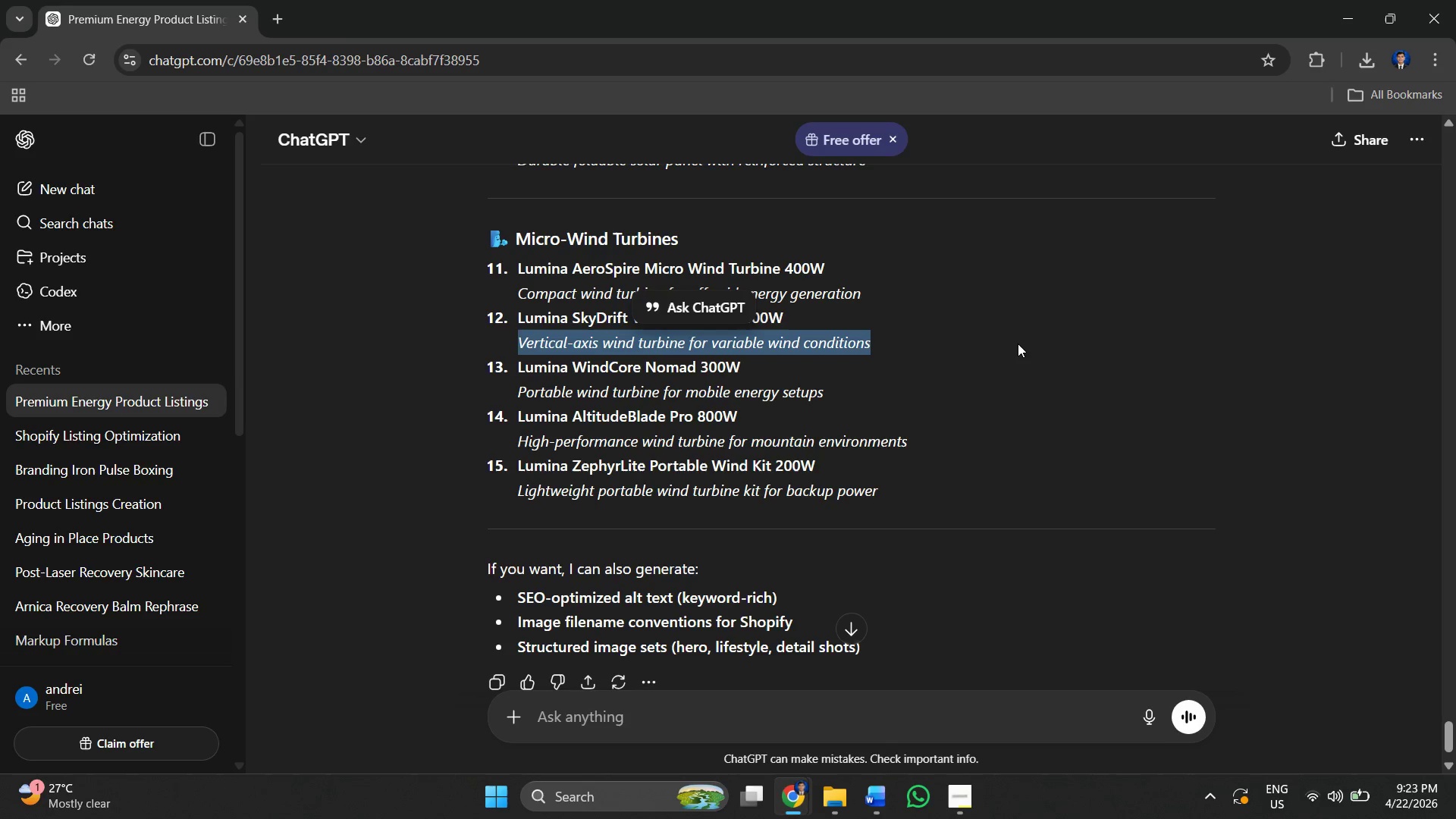 
key(Control+C)
 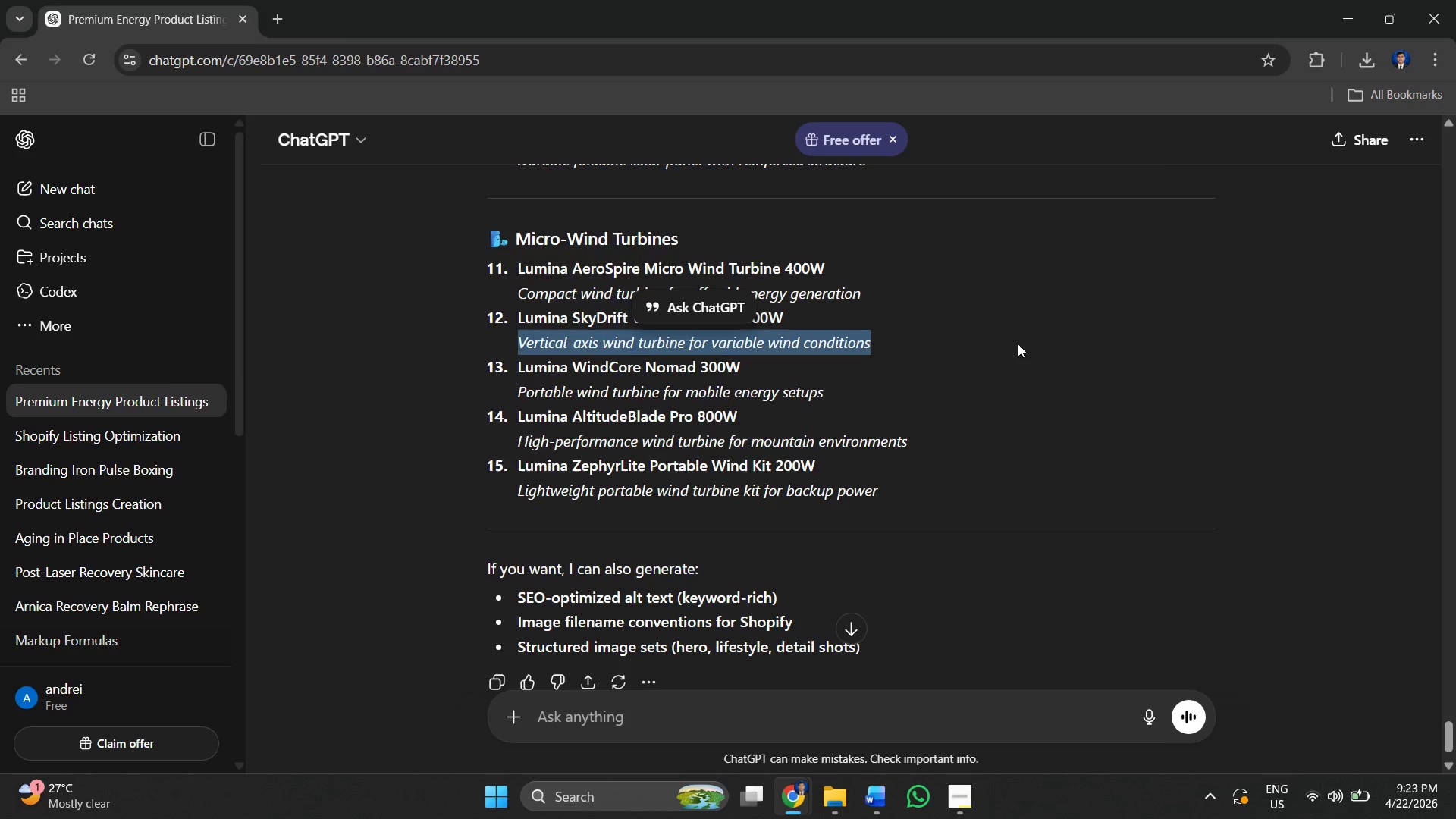 
key(Alt+AltLeft)
 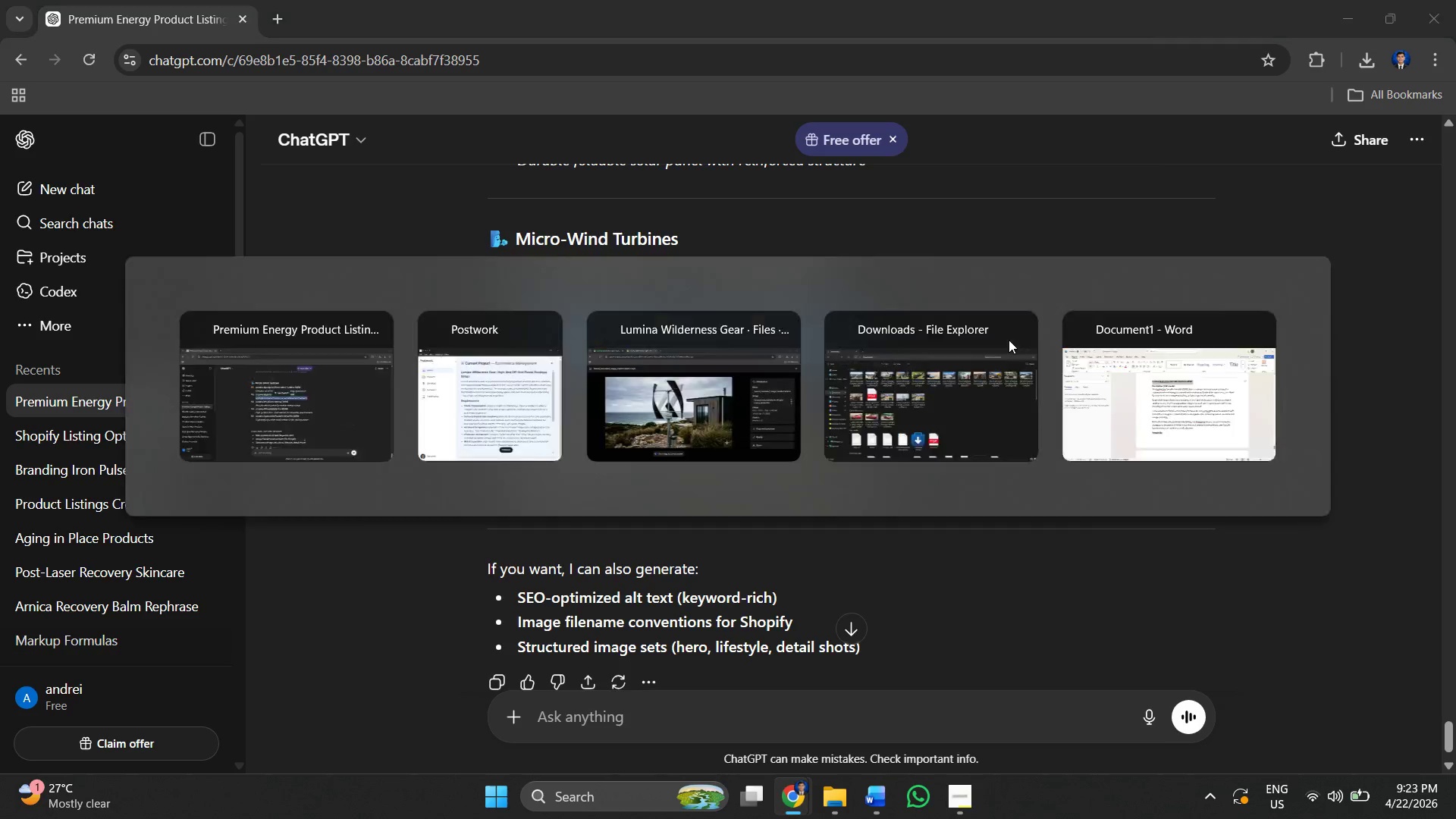 
key(Alt+Tab)